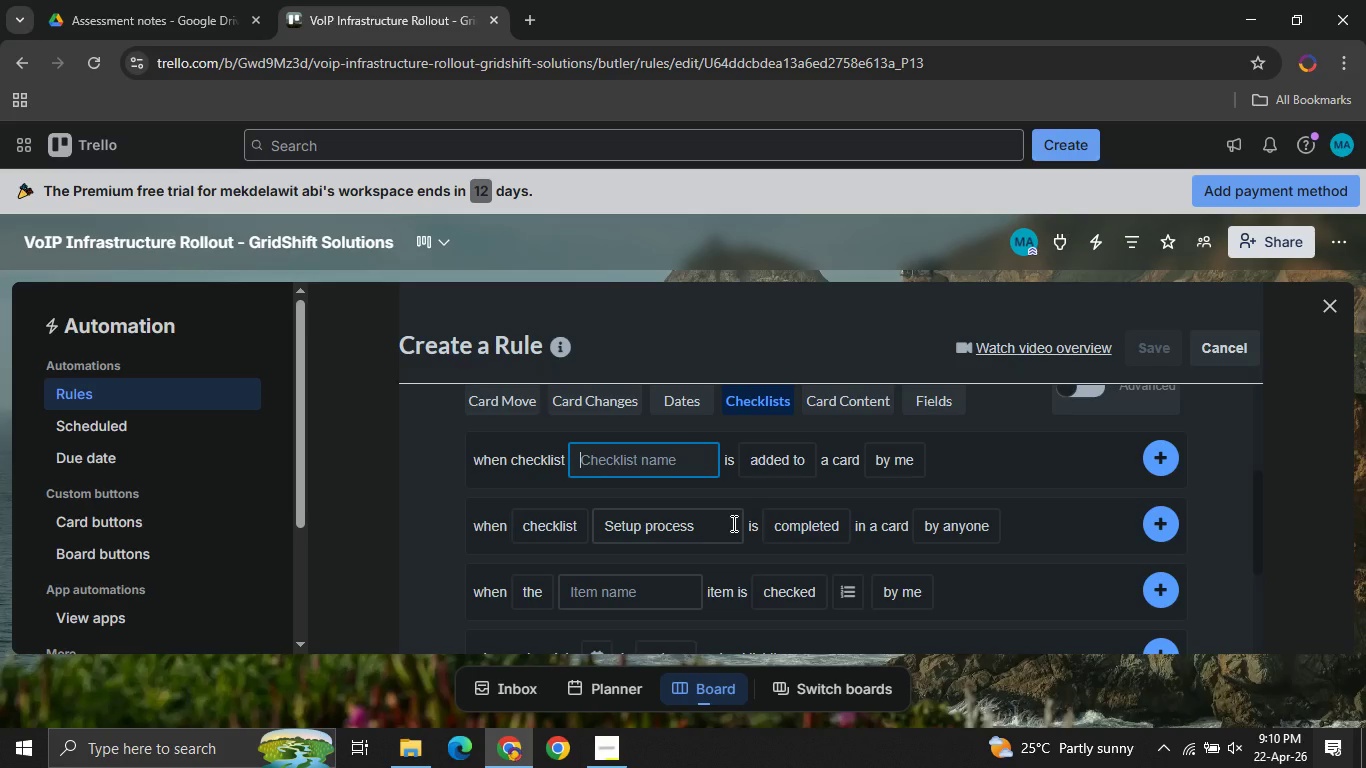 
left_click([732, 523])
 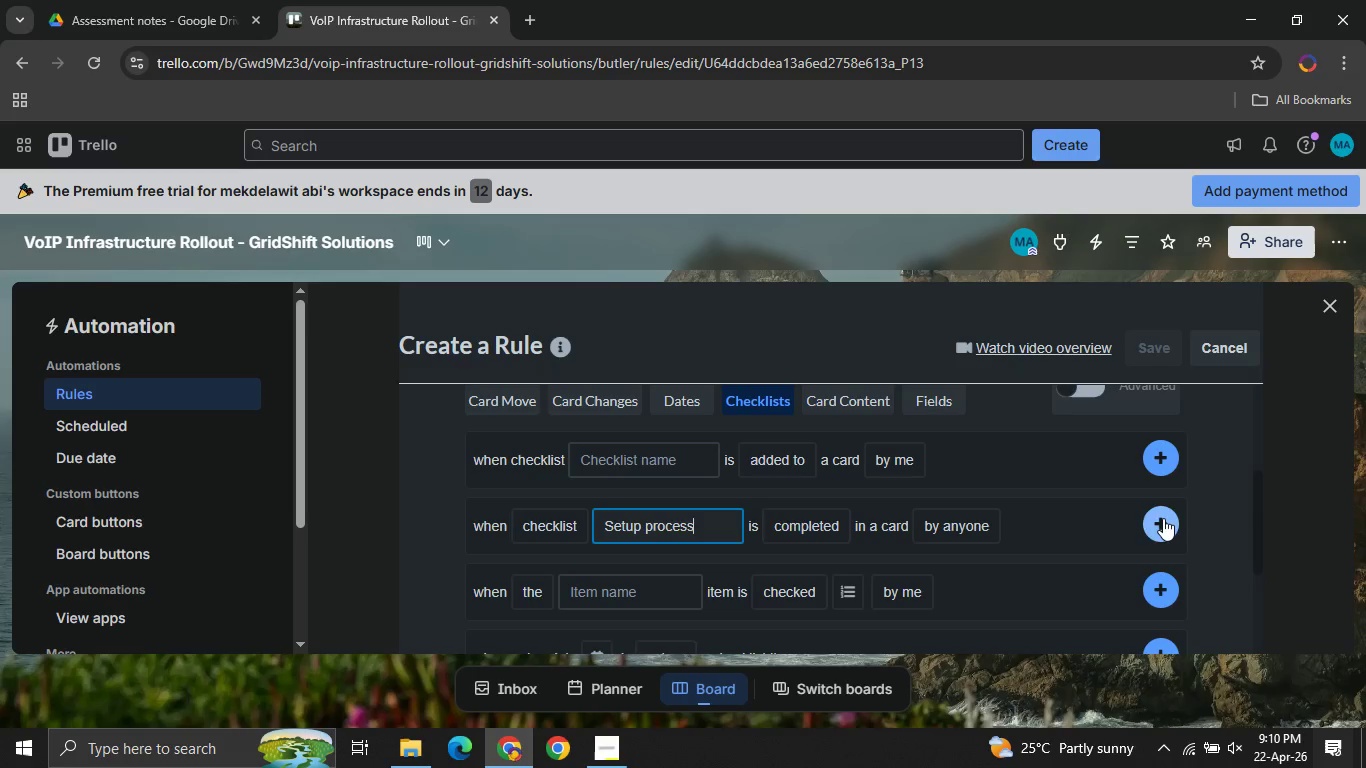 
left_click([1163, 518])
 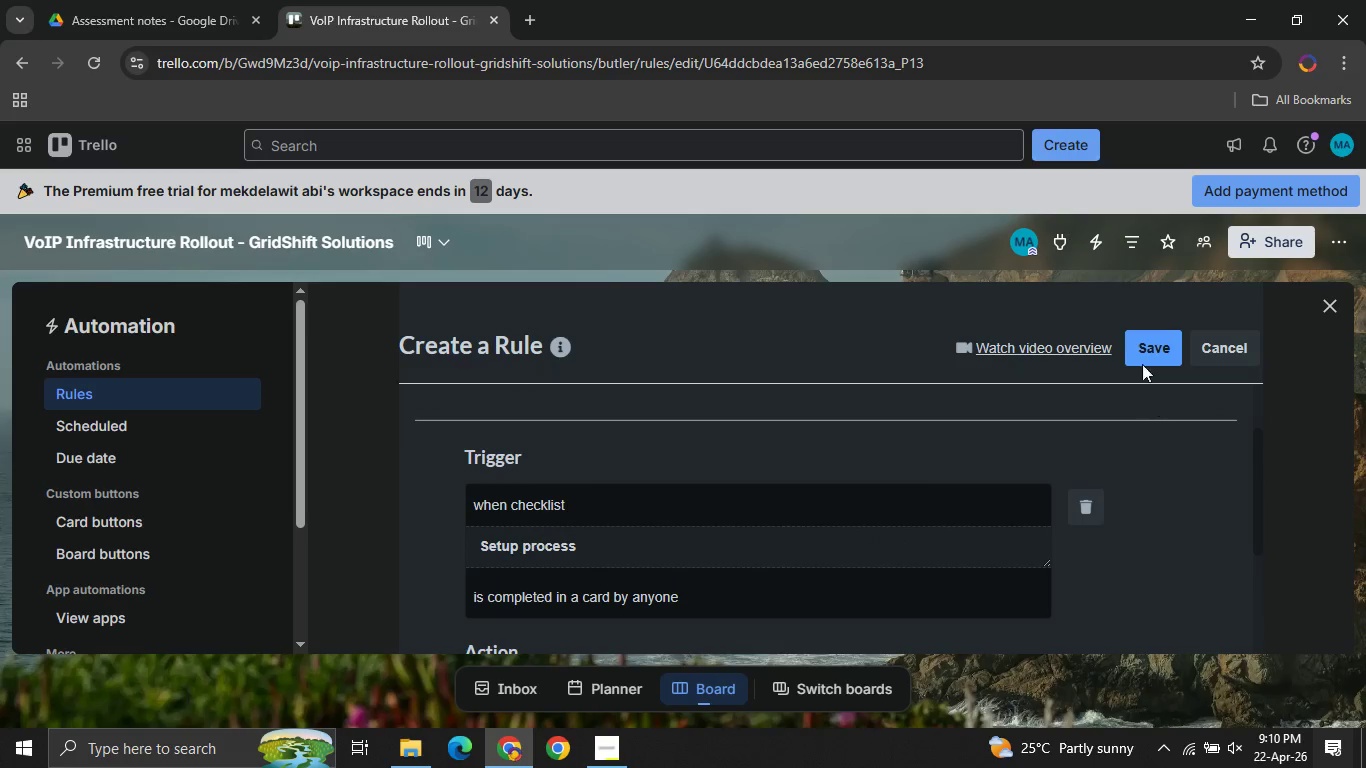 
left_click([1142, 356])
 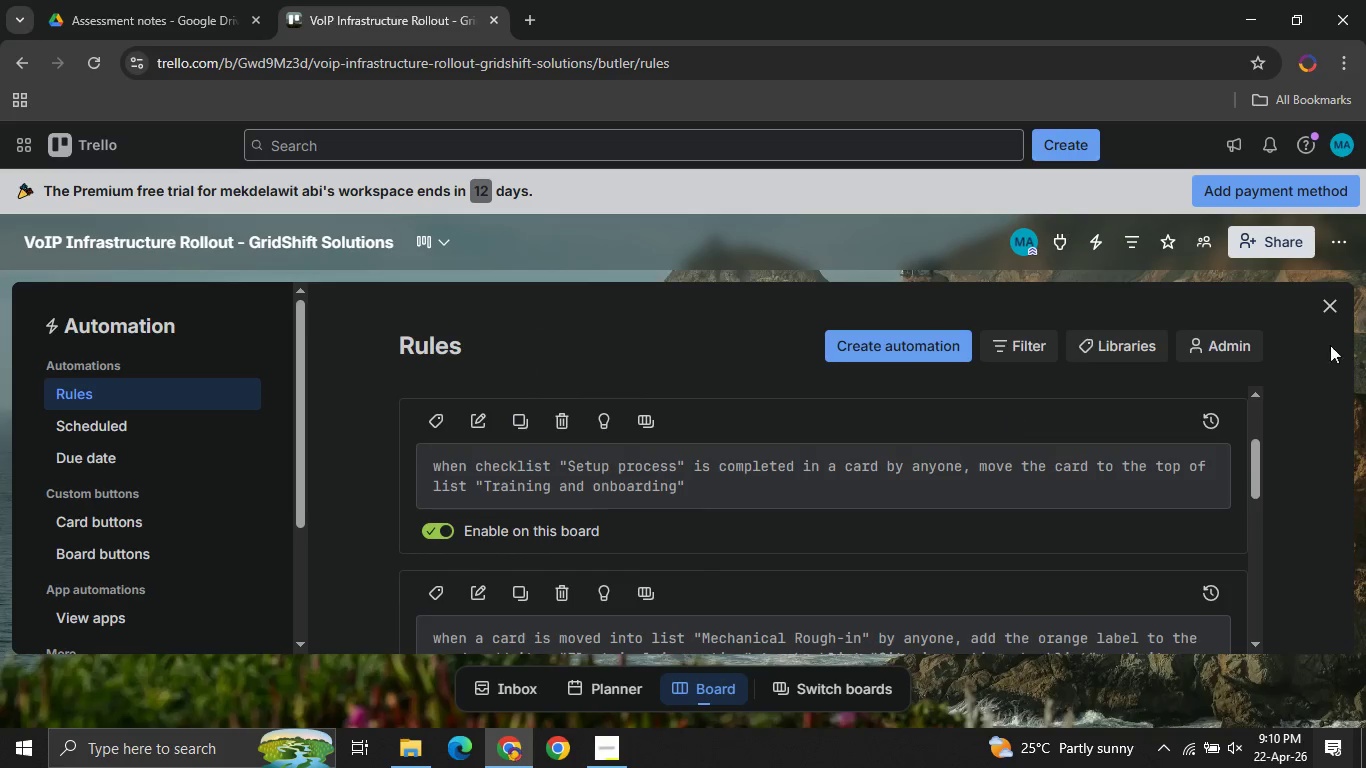 
wait(5.61)
 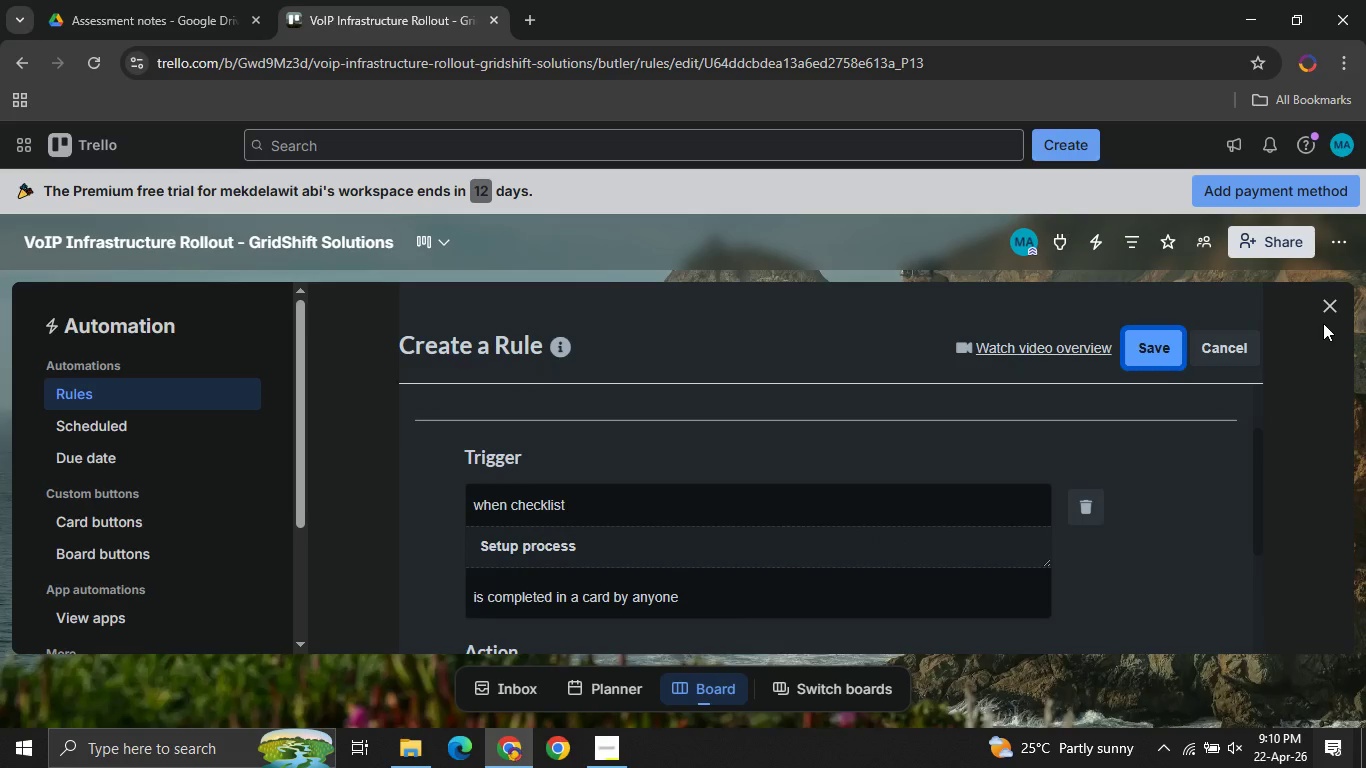 
left_click([1334, 298])
 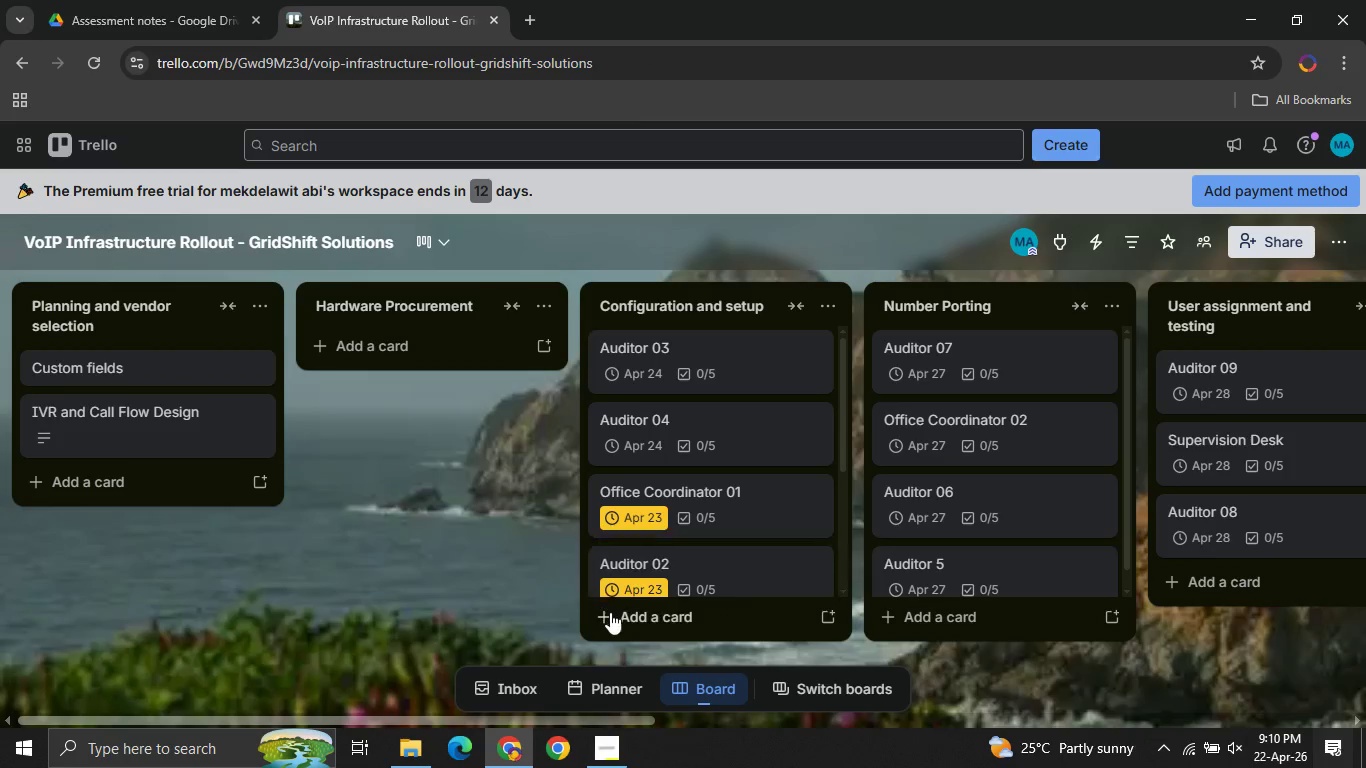 
mouse_move([711, 538])
 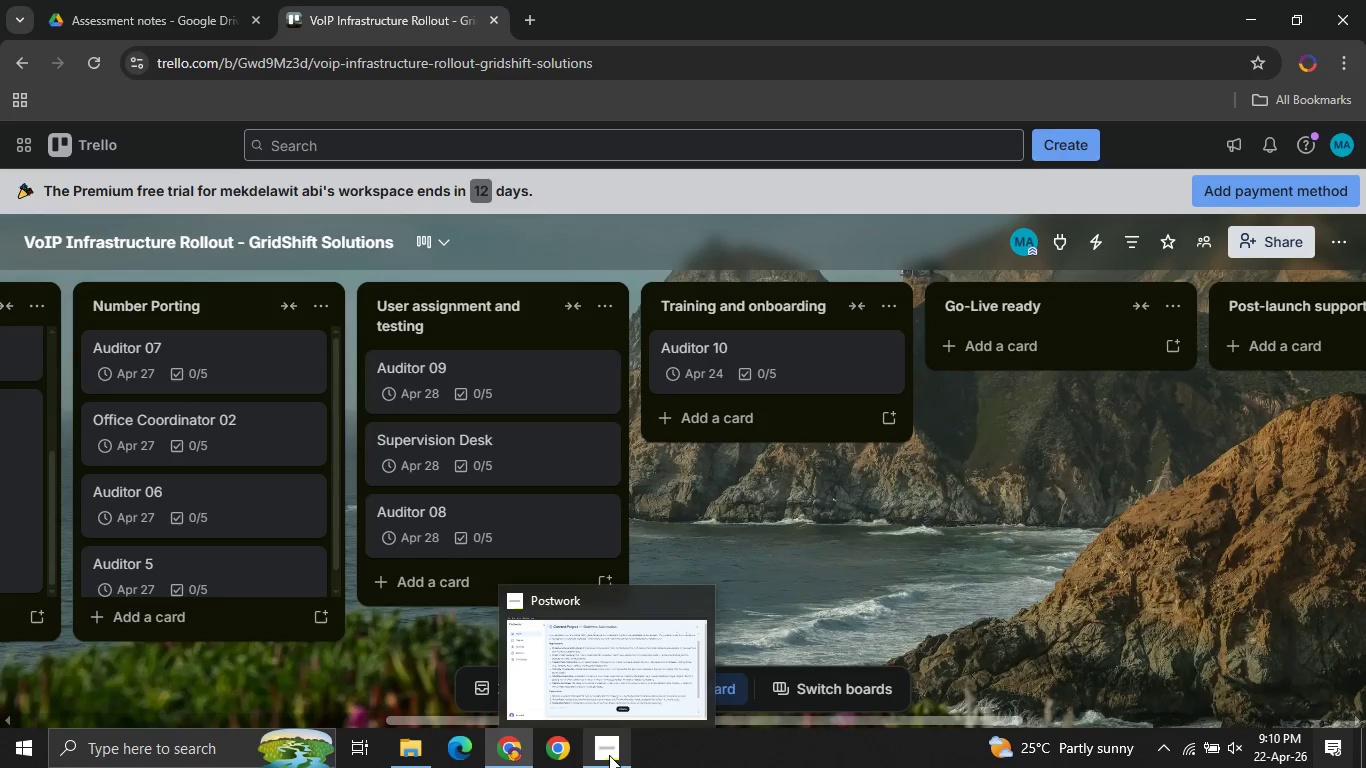 
left_click([609, 755])